 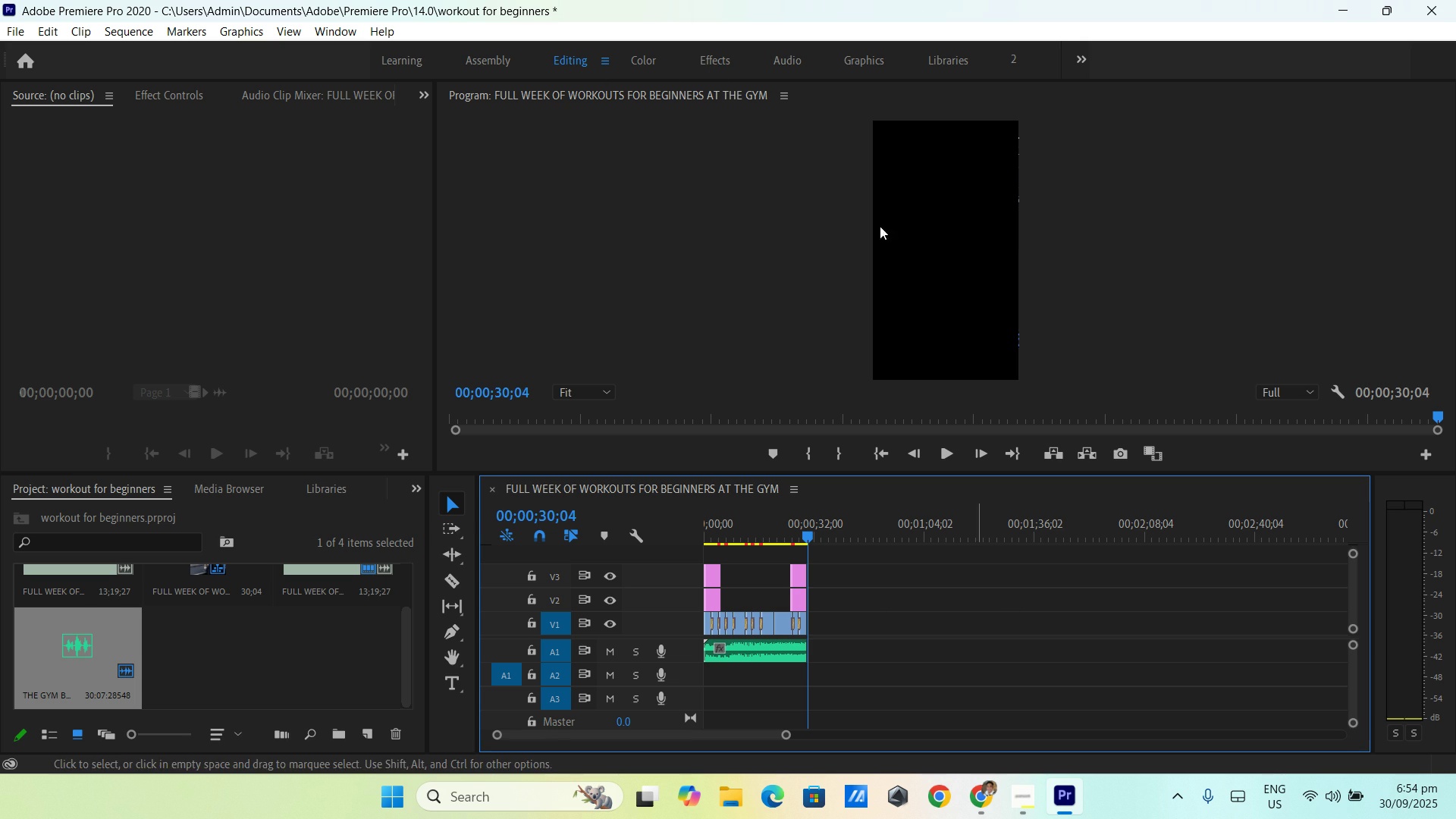 
left_click([14, 240])
 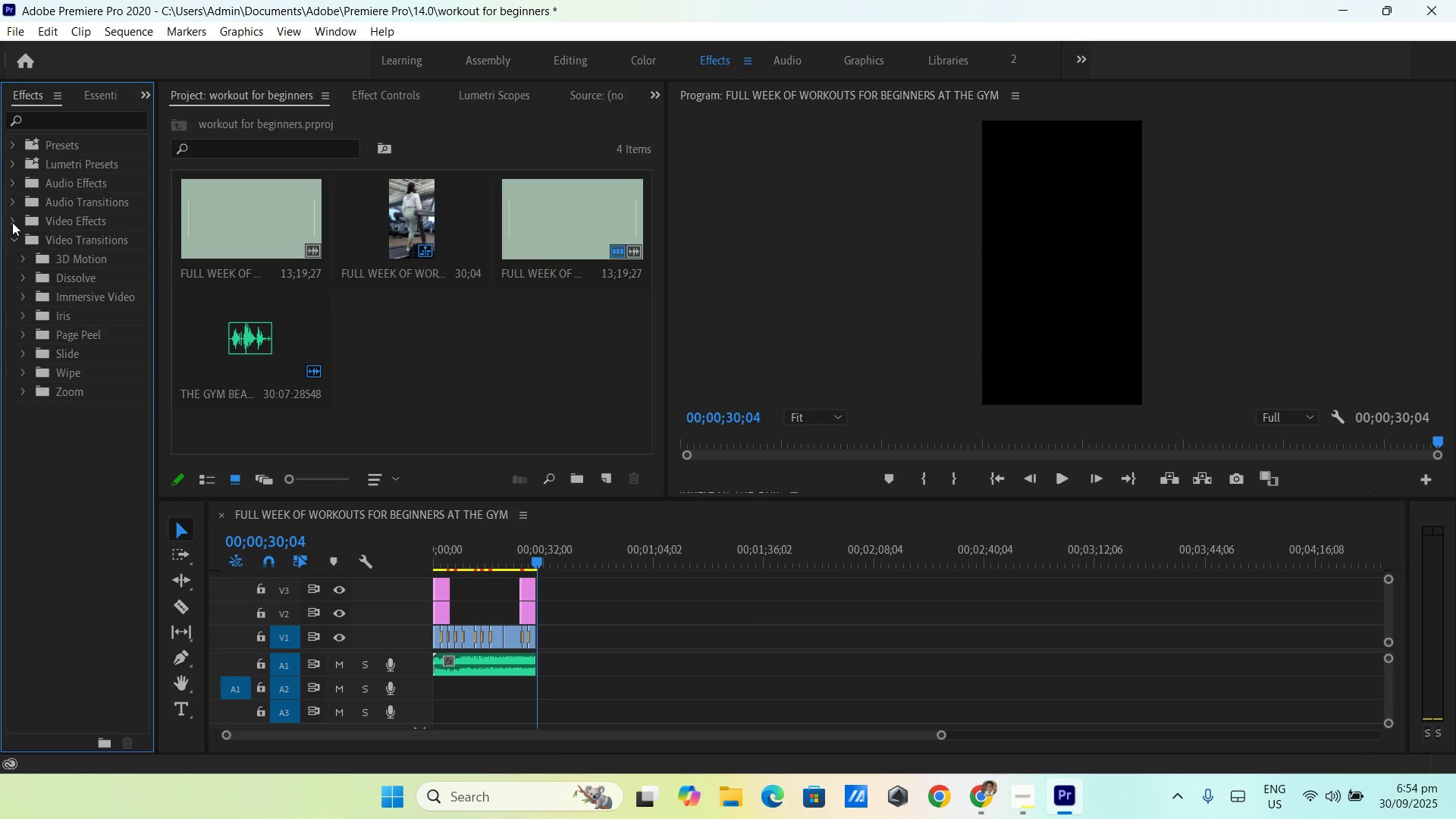 
left_click([18, 199])
 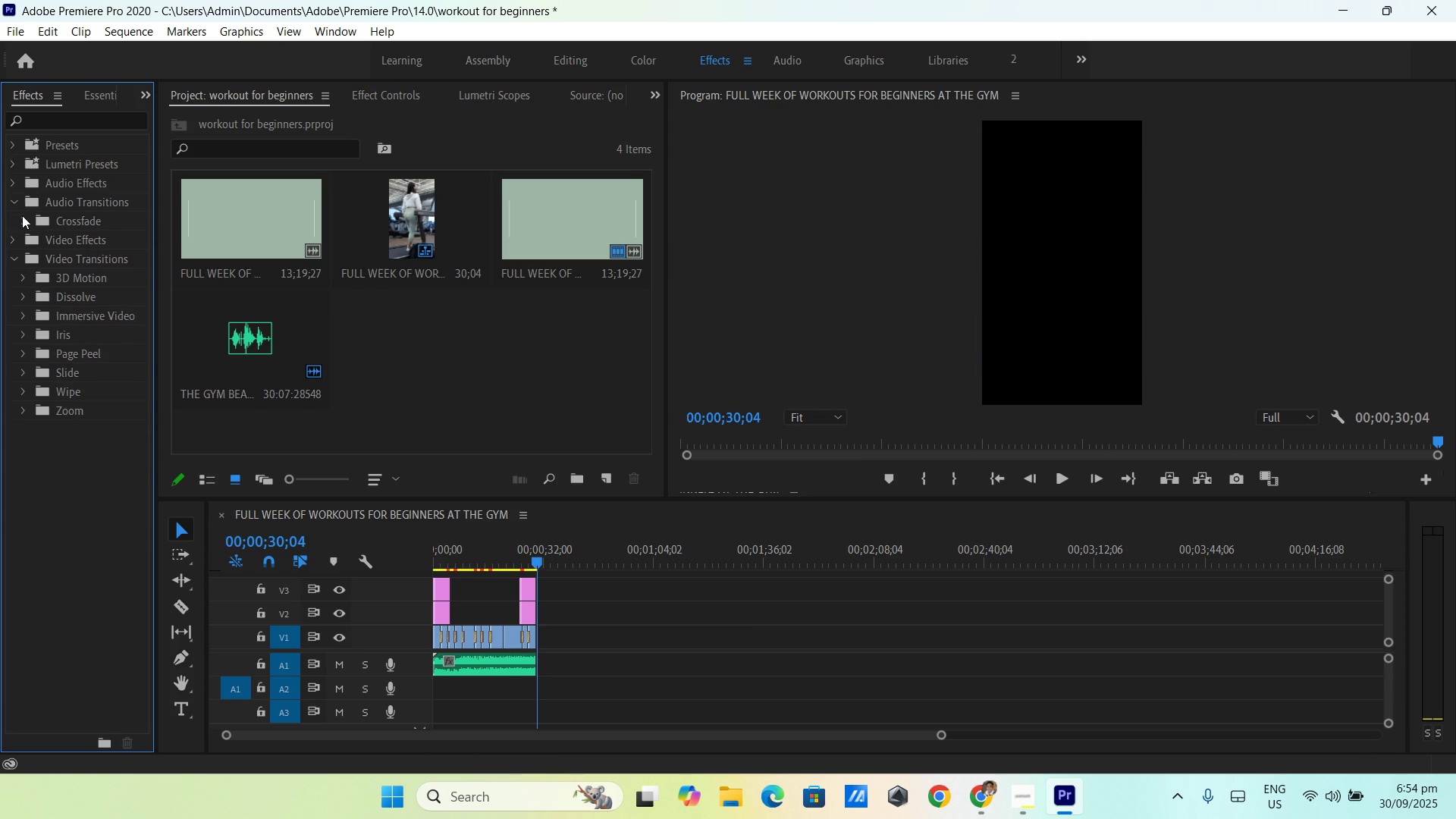 
left_click([27, 221])
 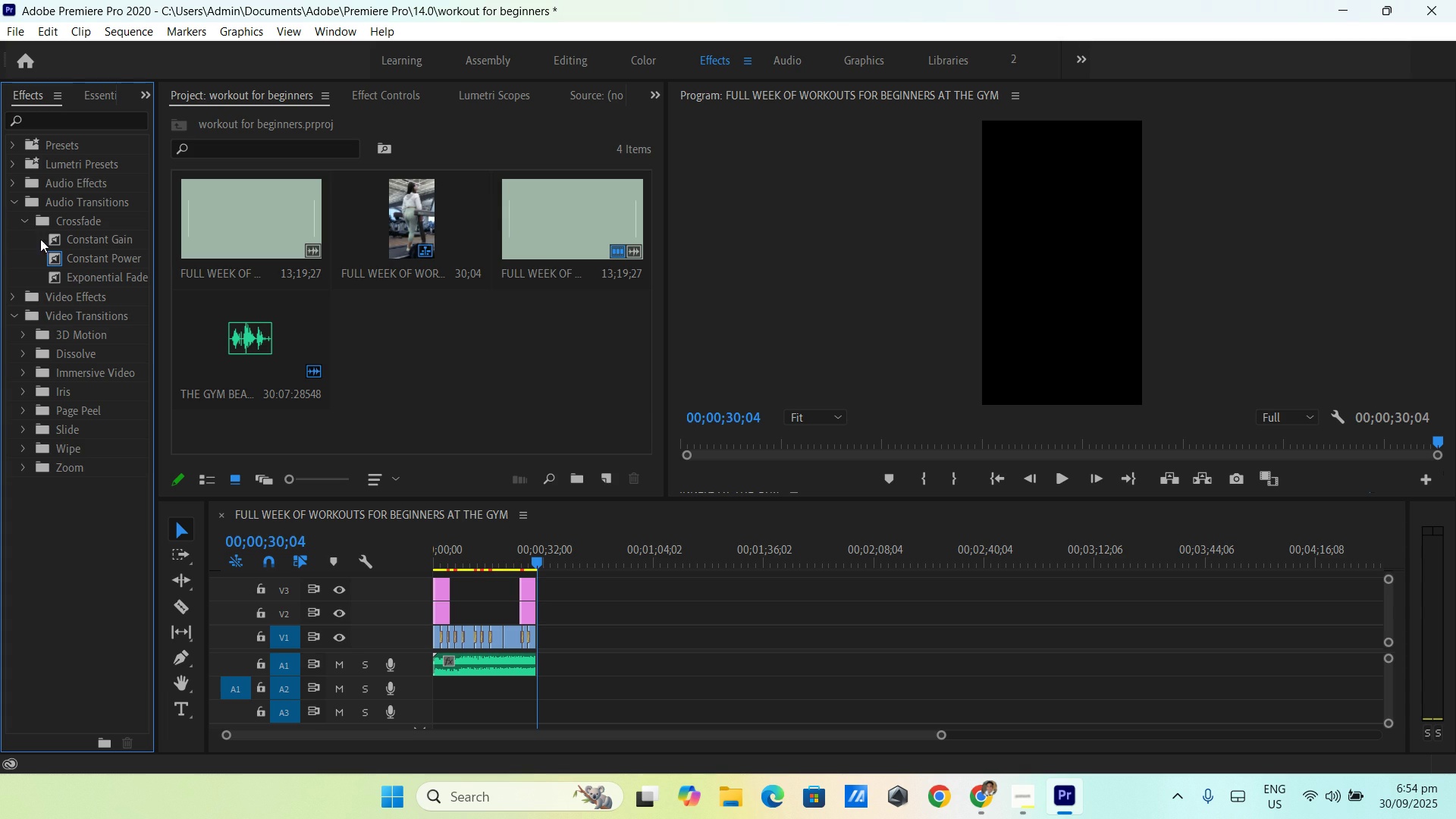 
left_click([16, 310])
 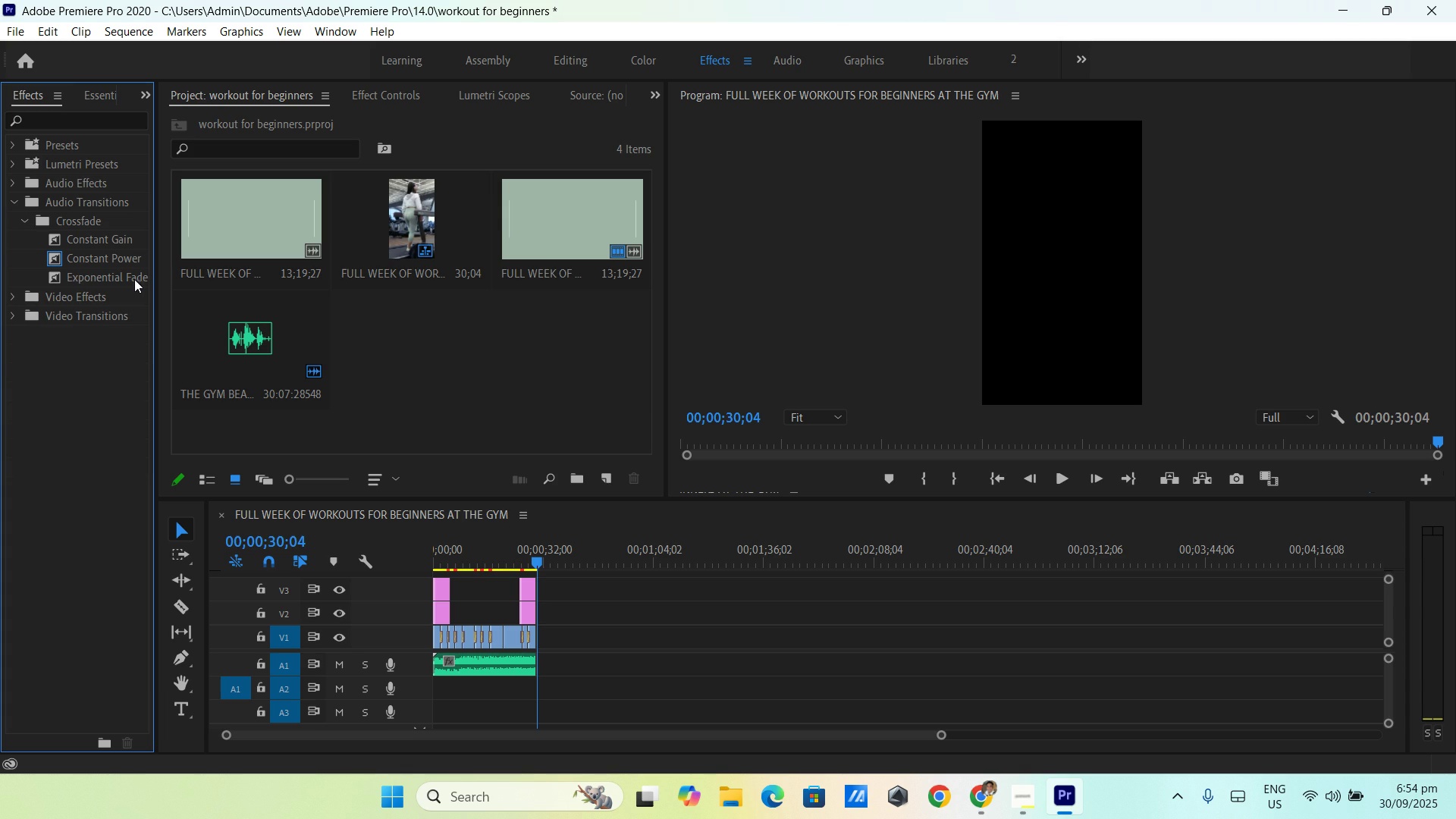 
left_click([134, 279])